 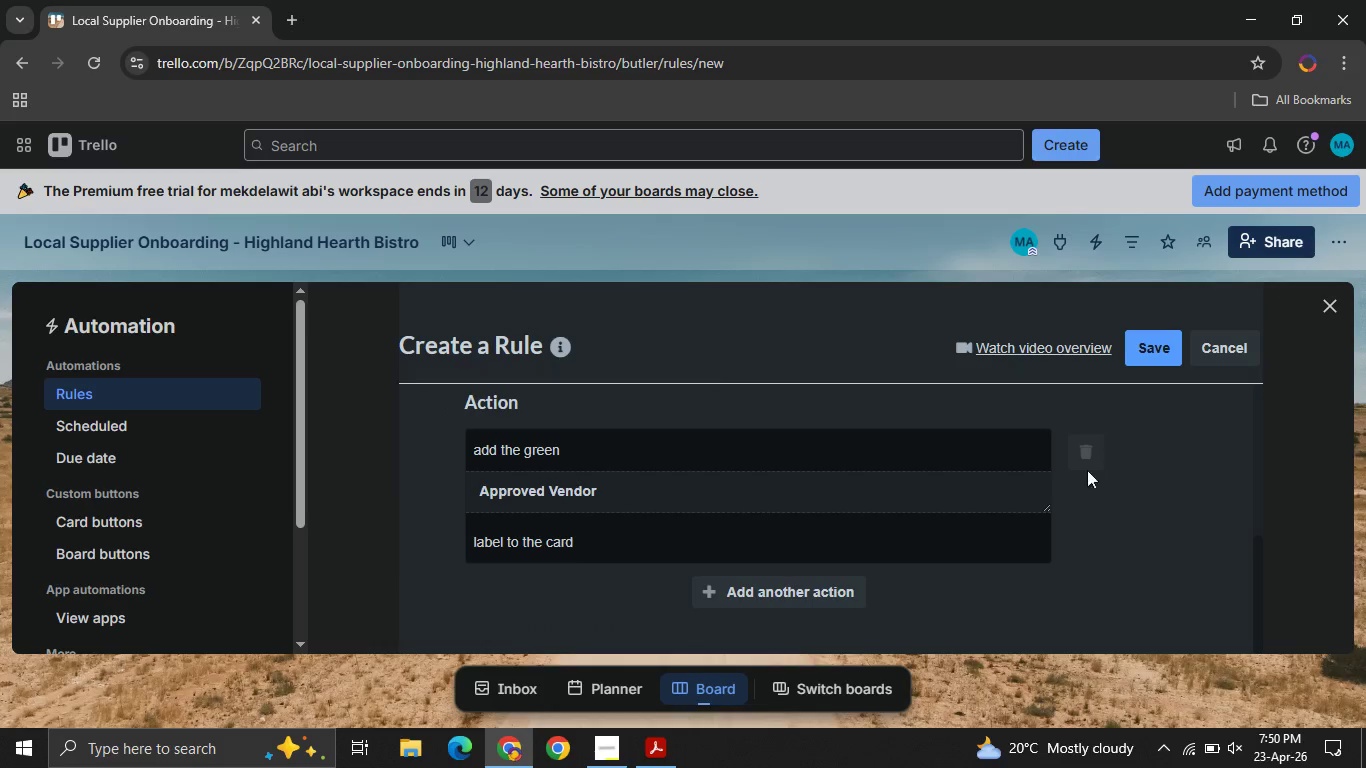 
left_click([784, 596])
 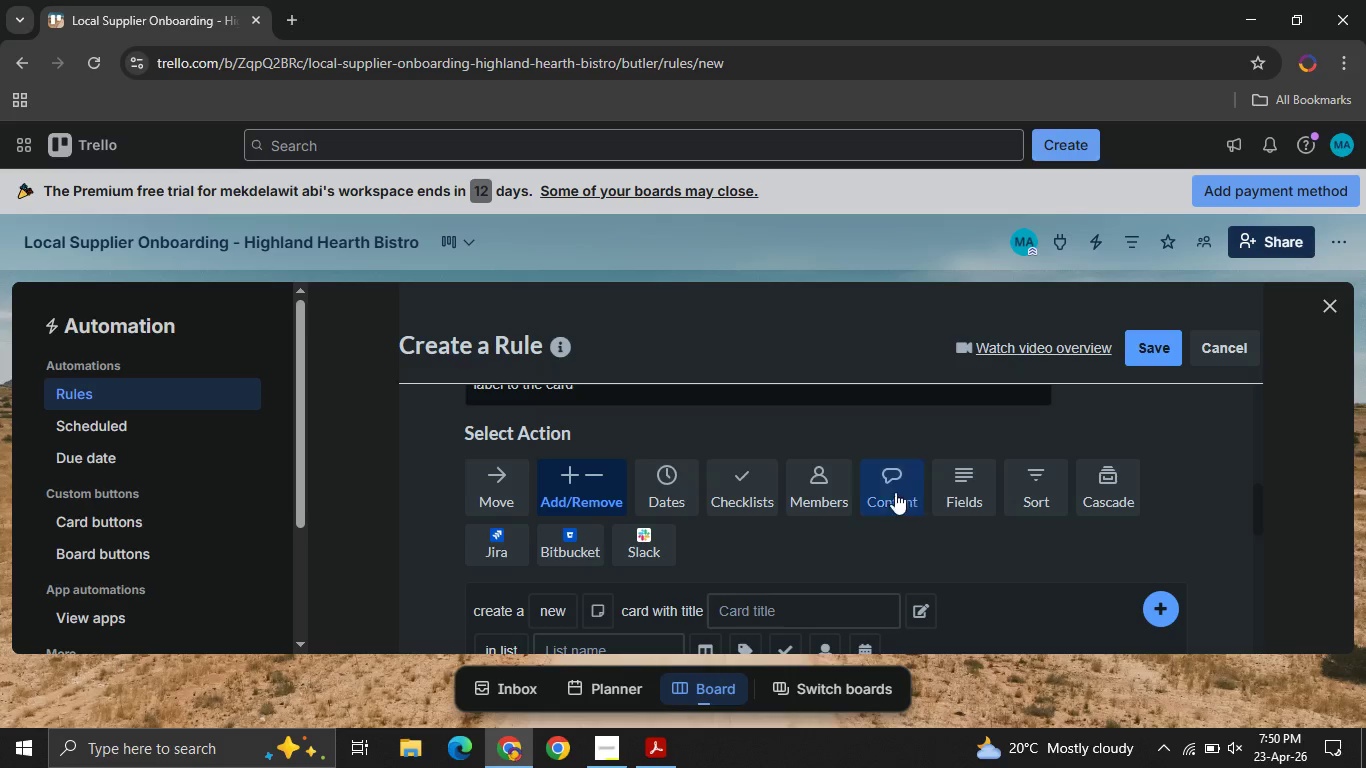 
left_click([883, 483])
 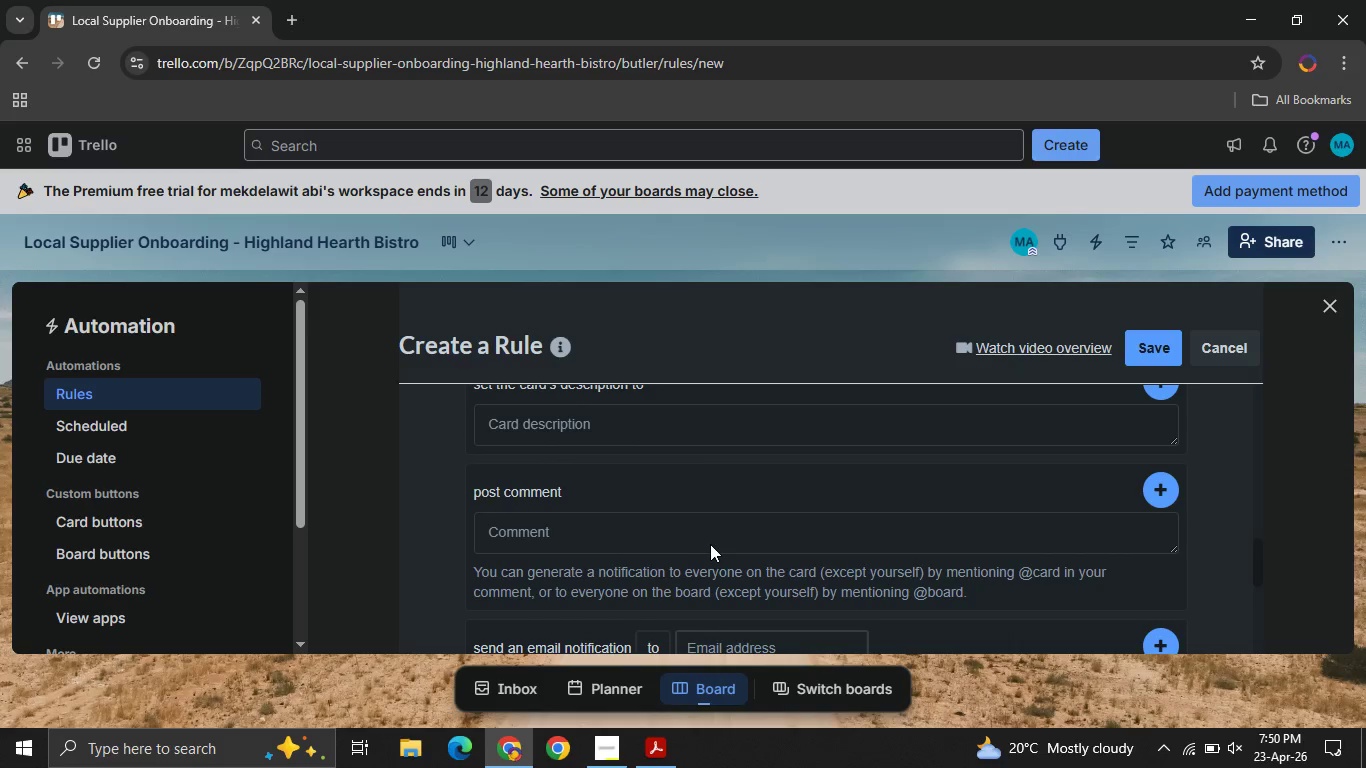 
left_click([616, 539])
 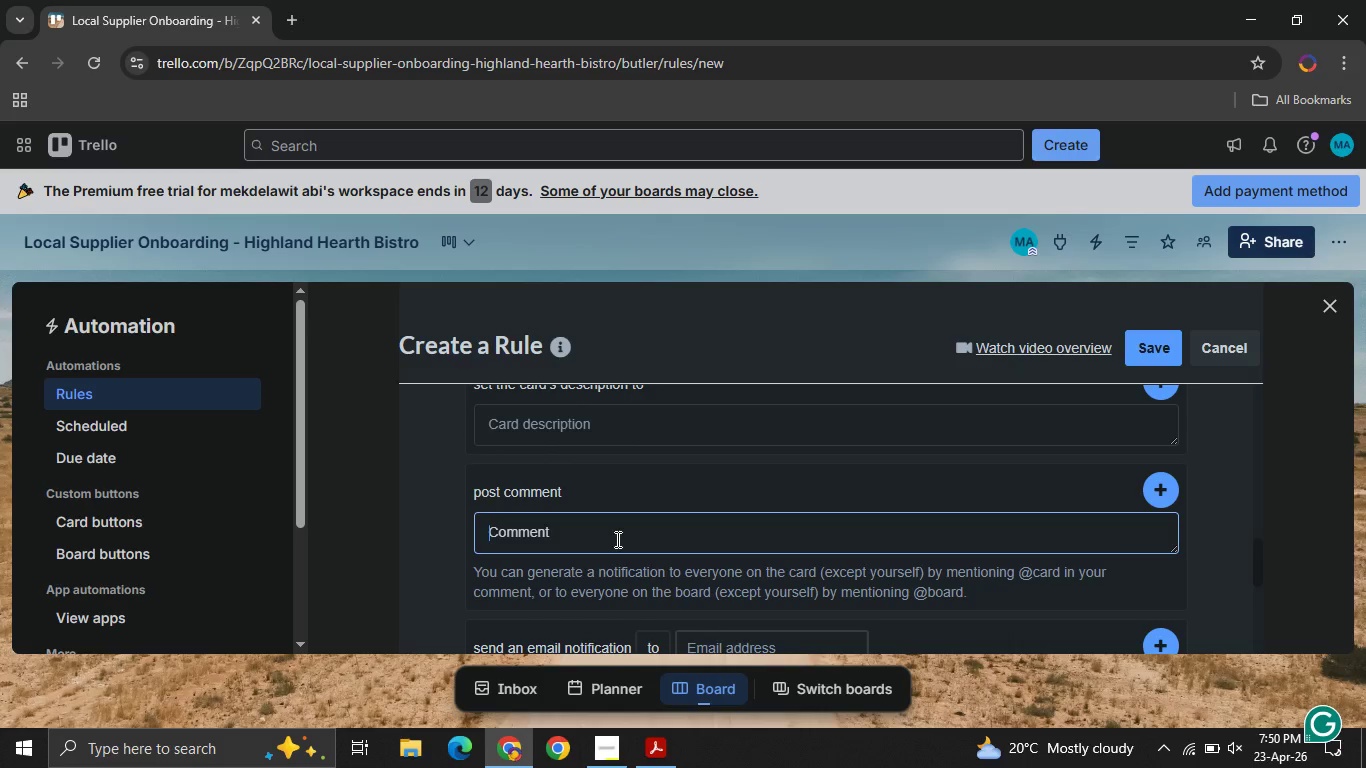 
type(Onboardo)
key(Backspace)
type(ing complete. Kitchen lead notified for first order )
 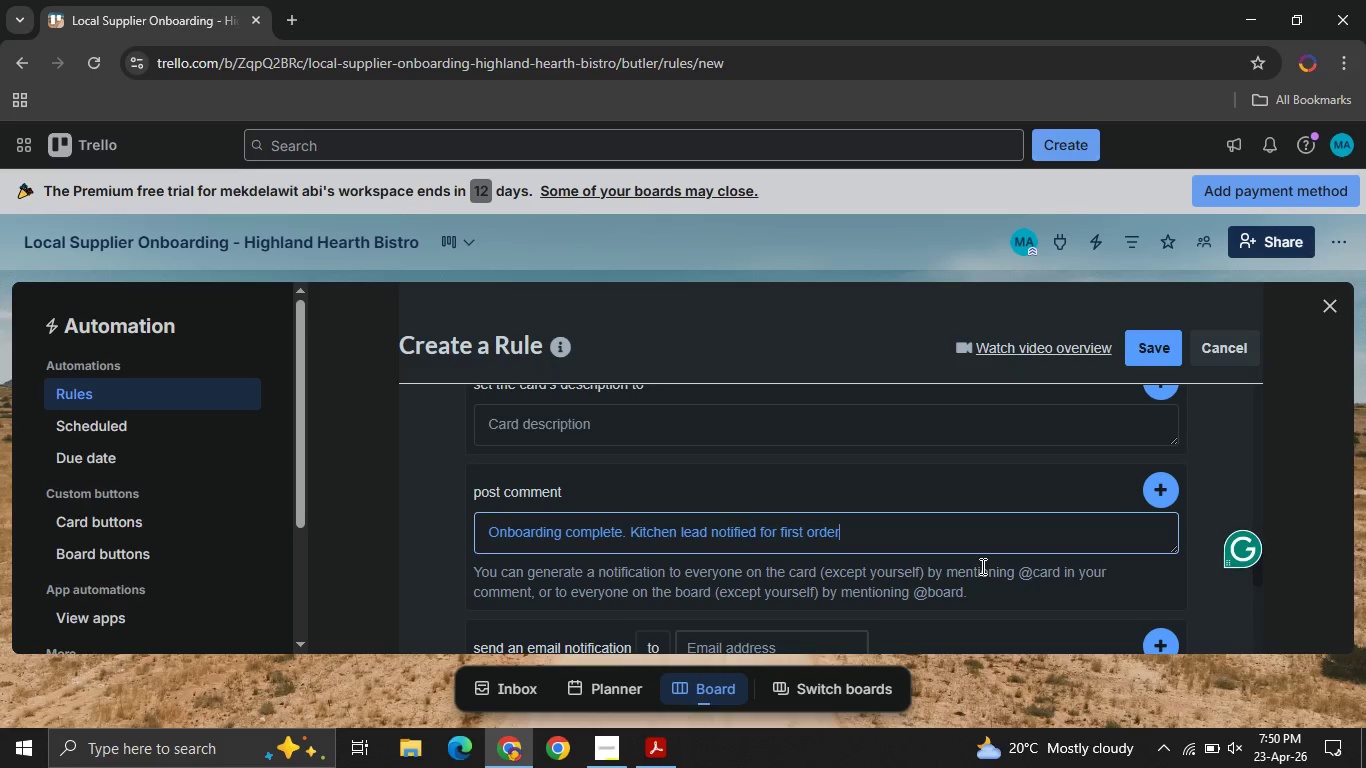 
key(Backspace)
 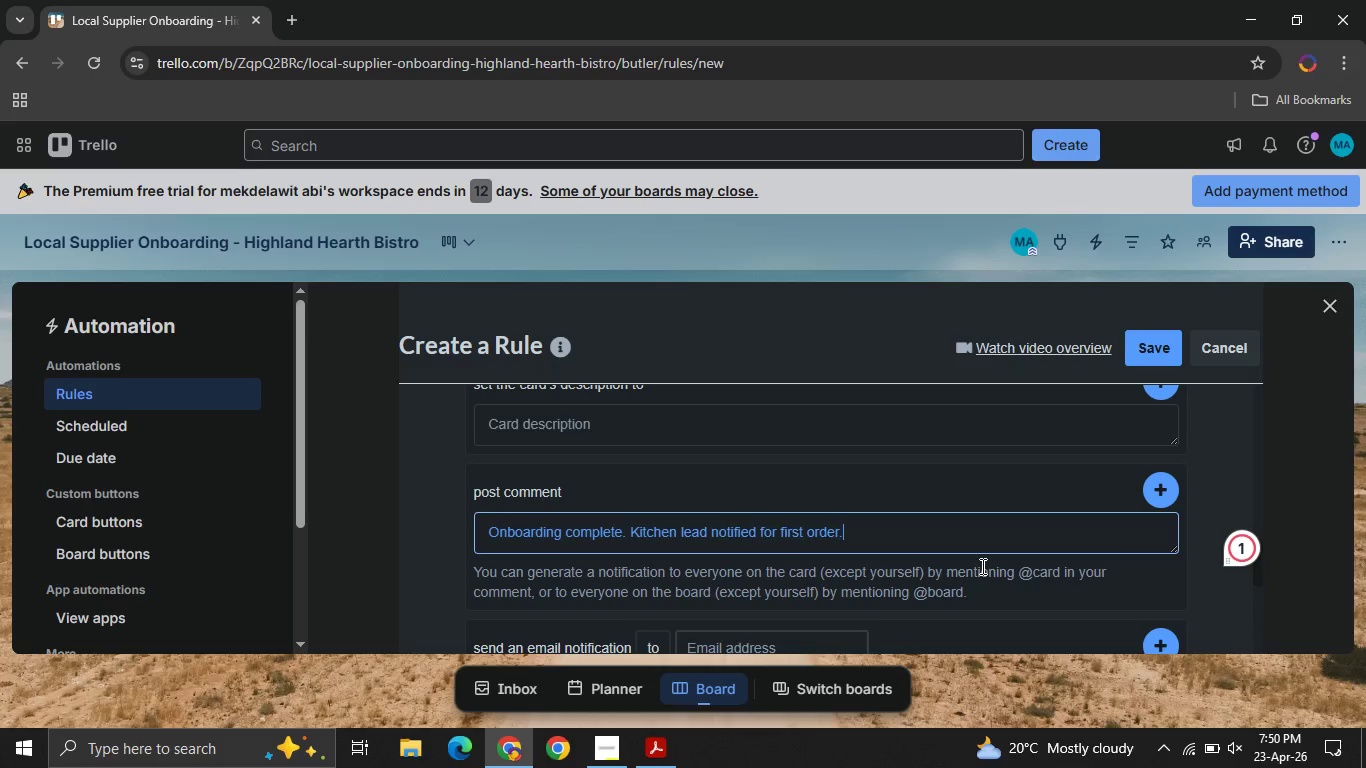 
key(Period)
 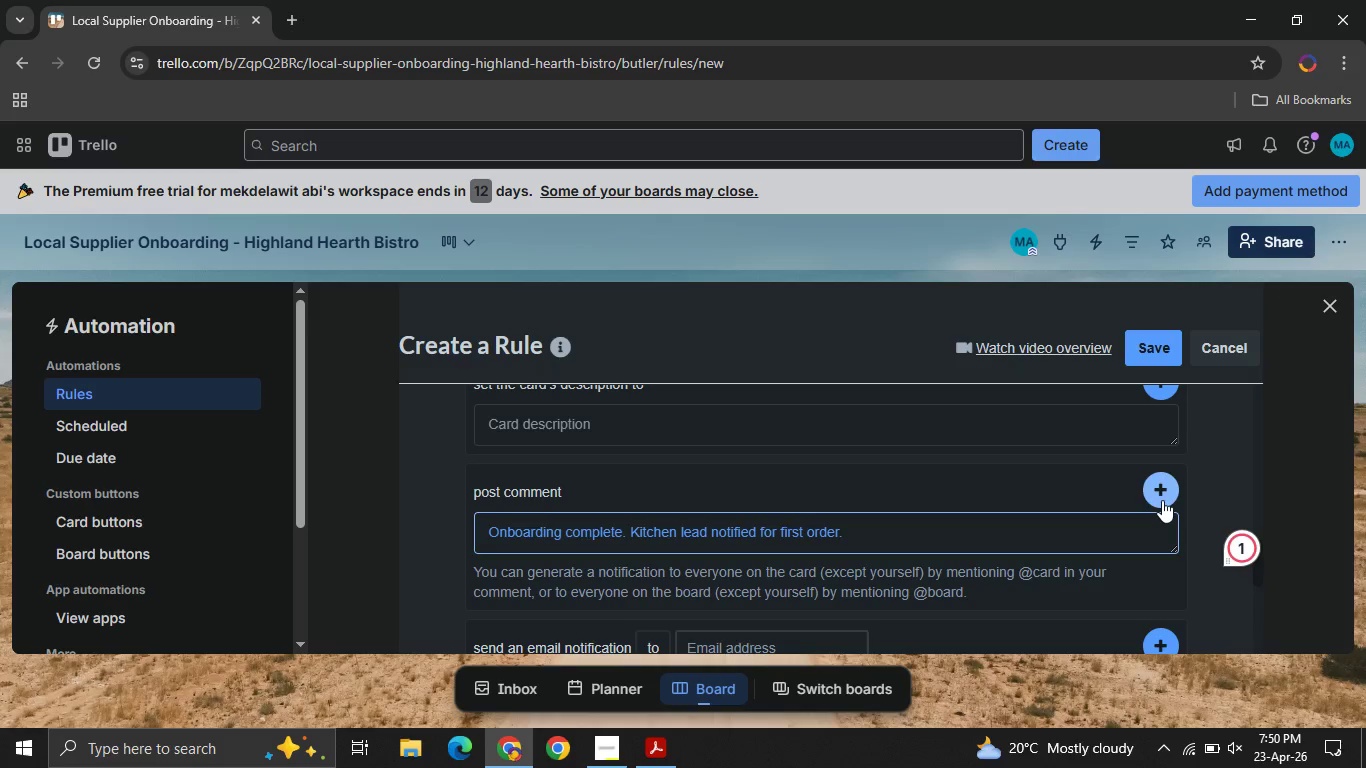 
left_click([1162, 500])
 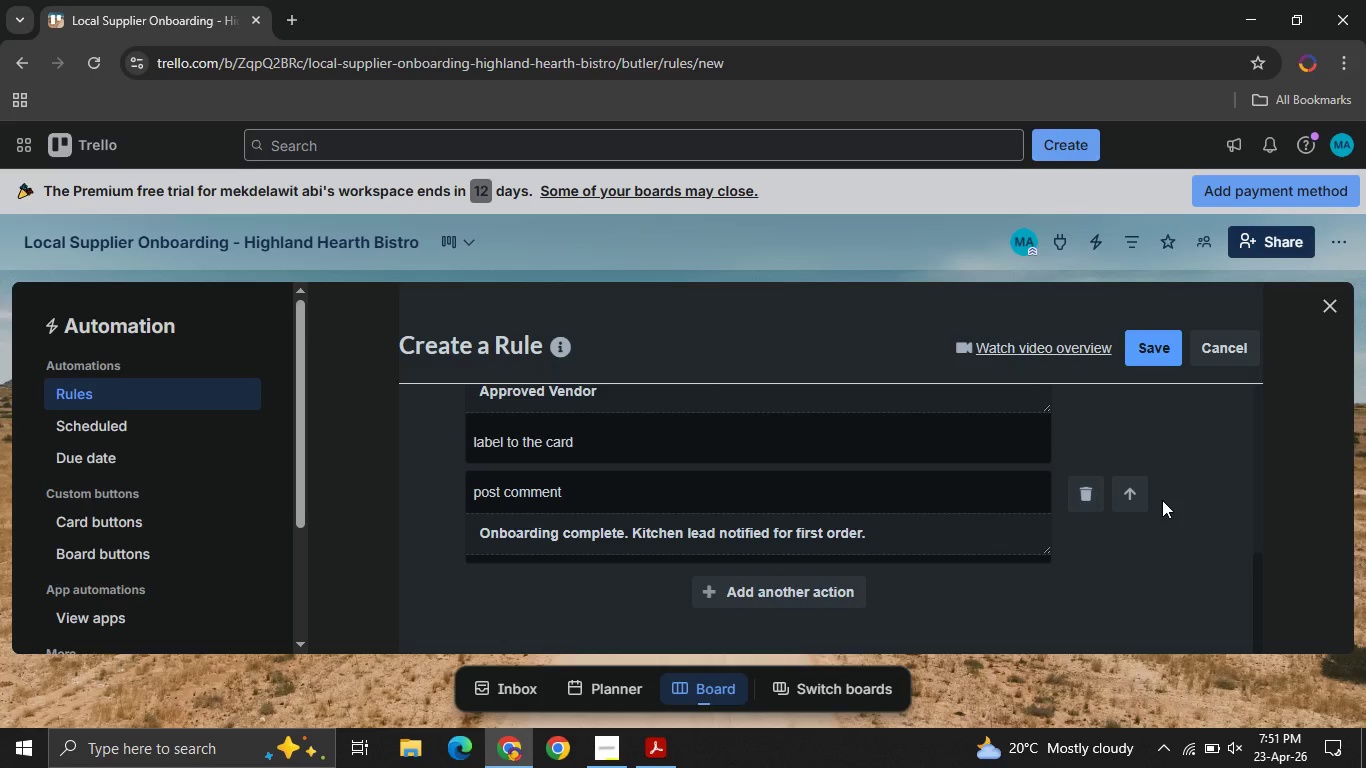 
wait(13.97)
 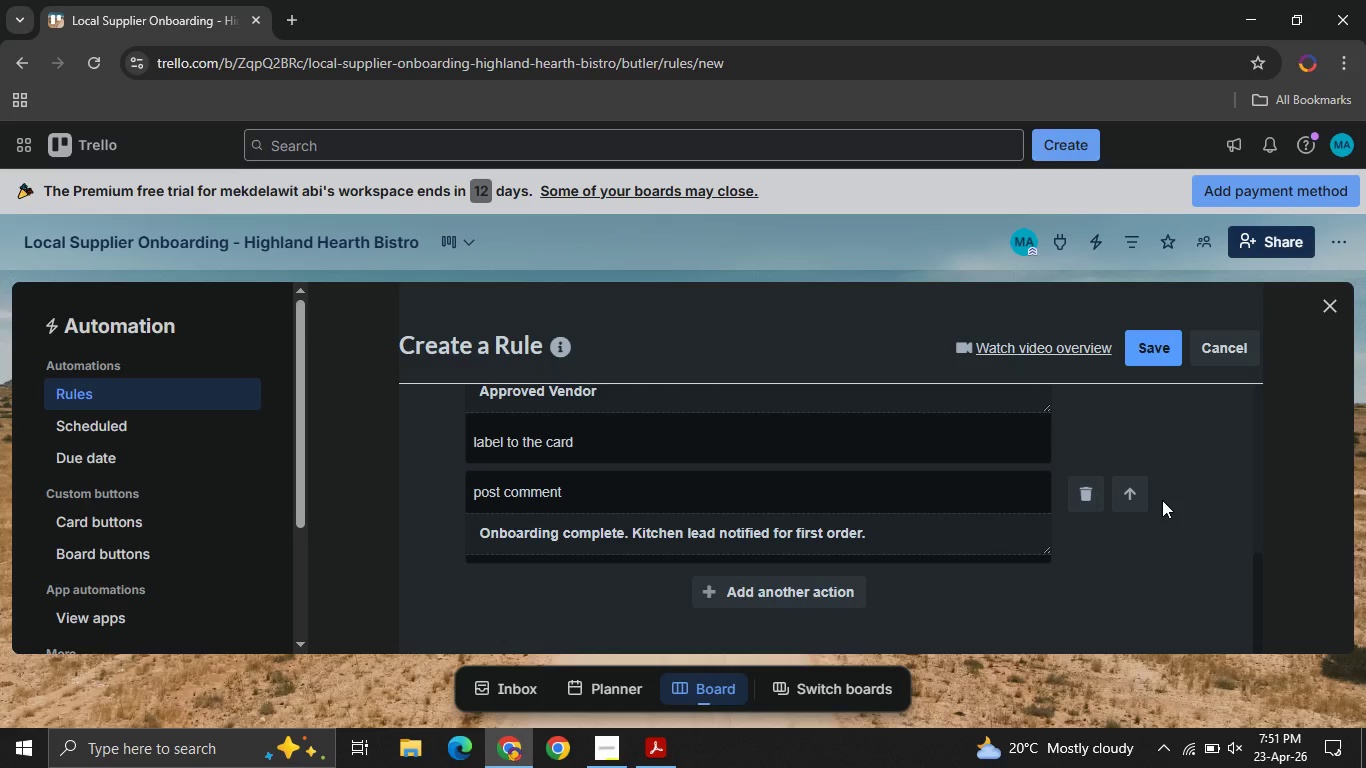 
left_click([1150, 343])
 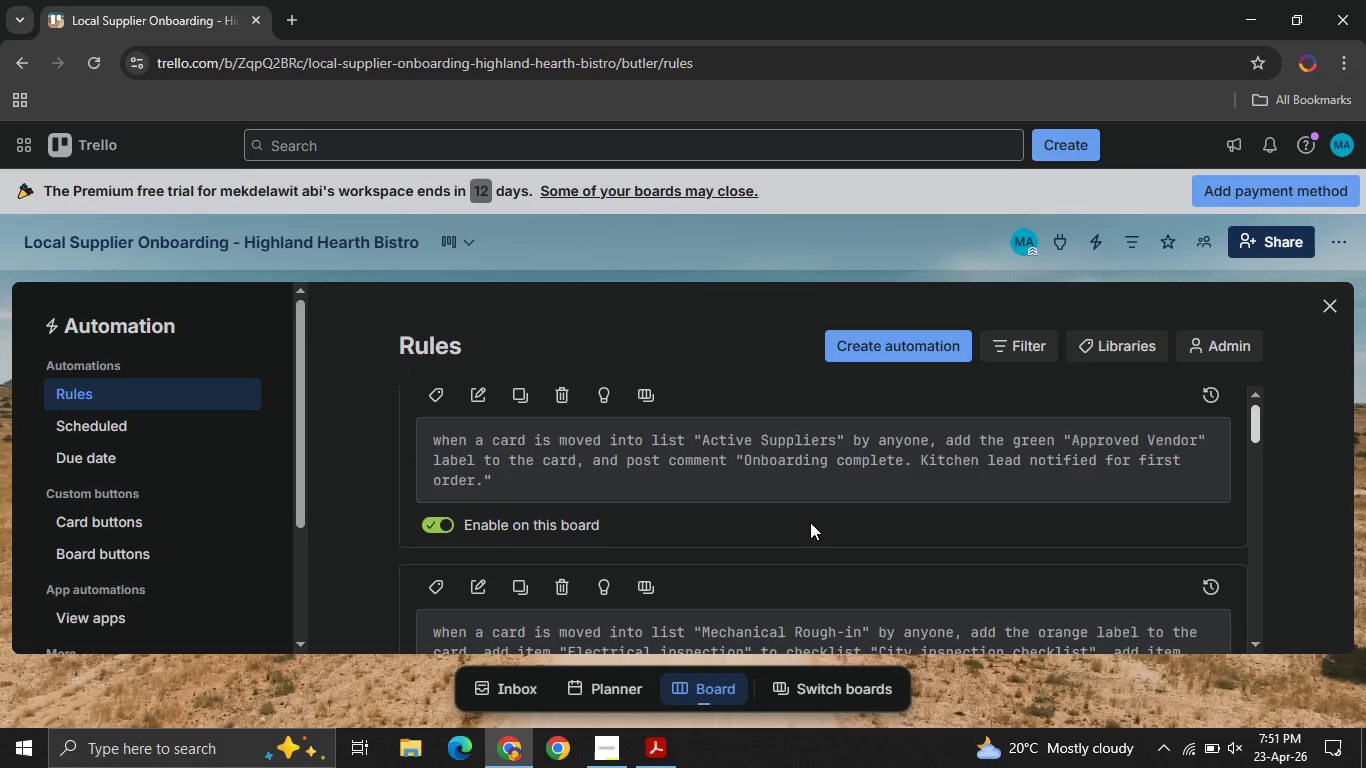 
wait(12.44)
 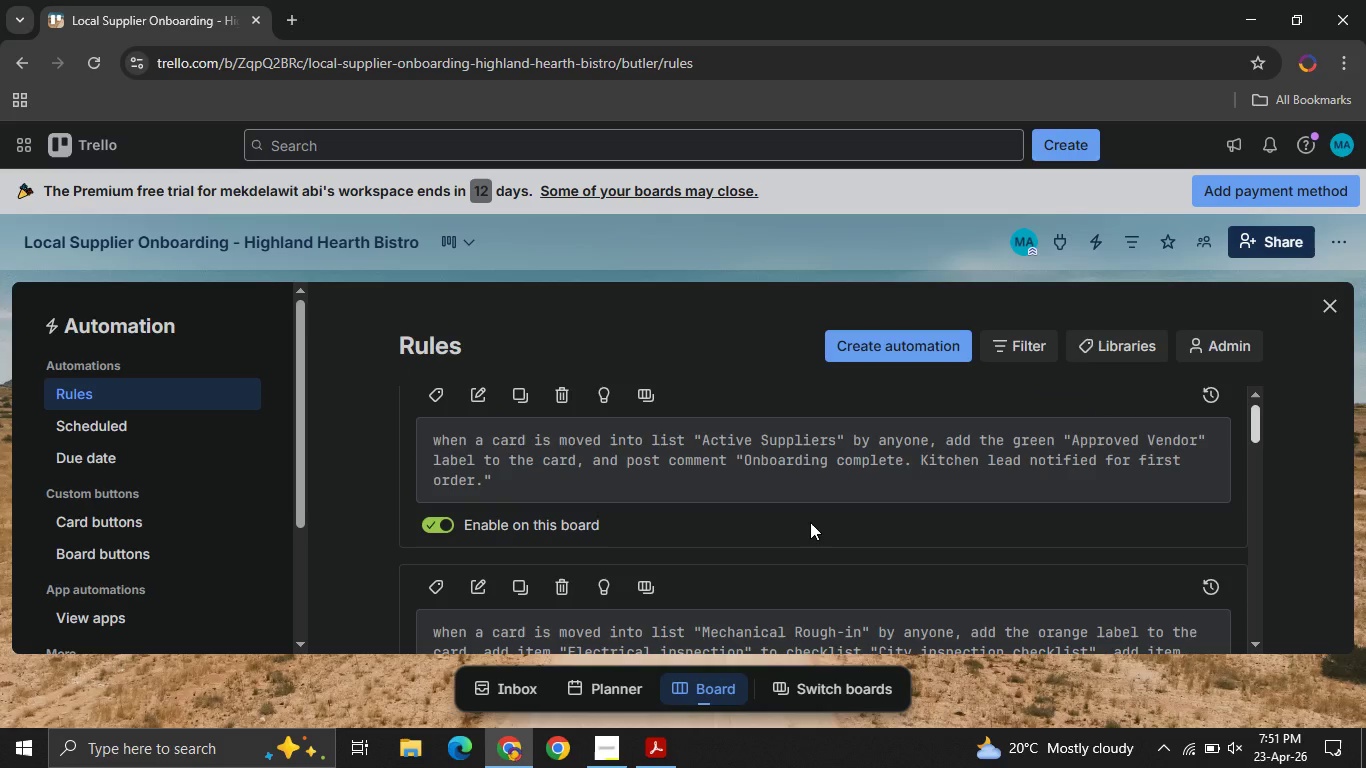 
left_click([1327, 308])
 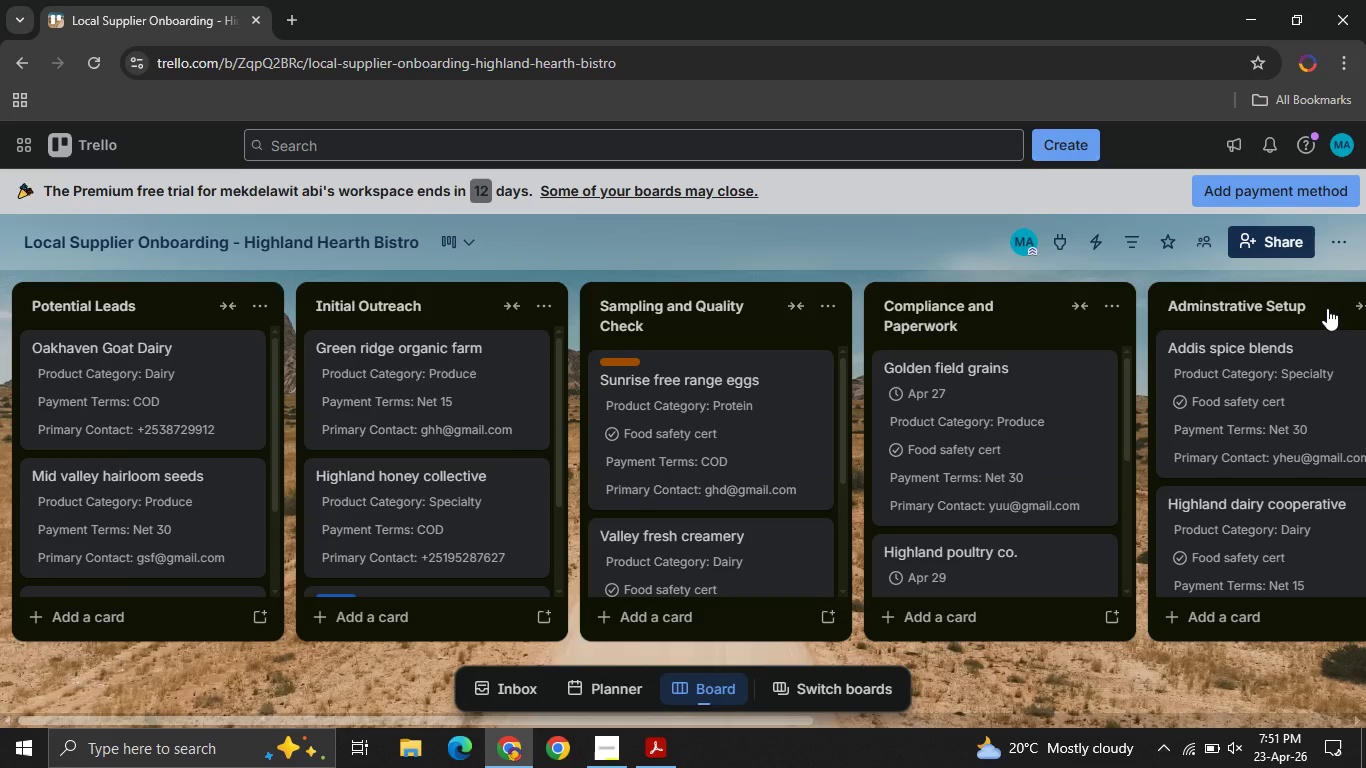 
wait(13.43)
 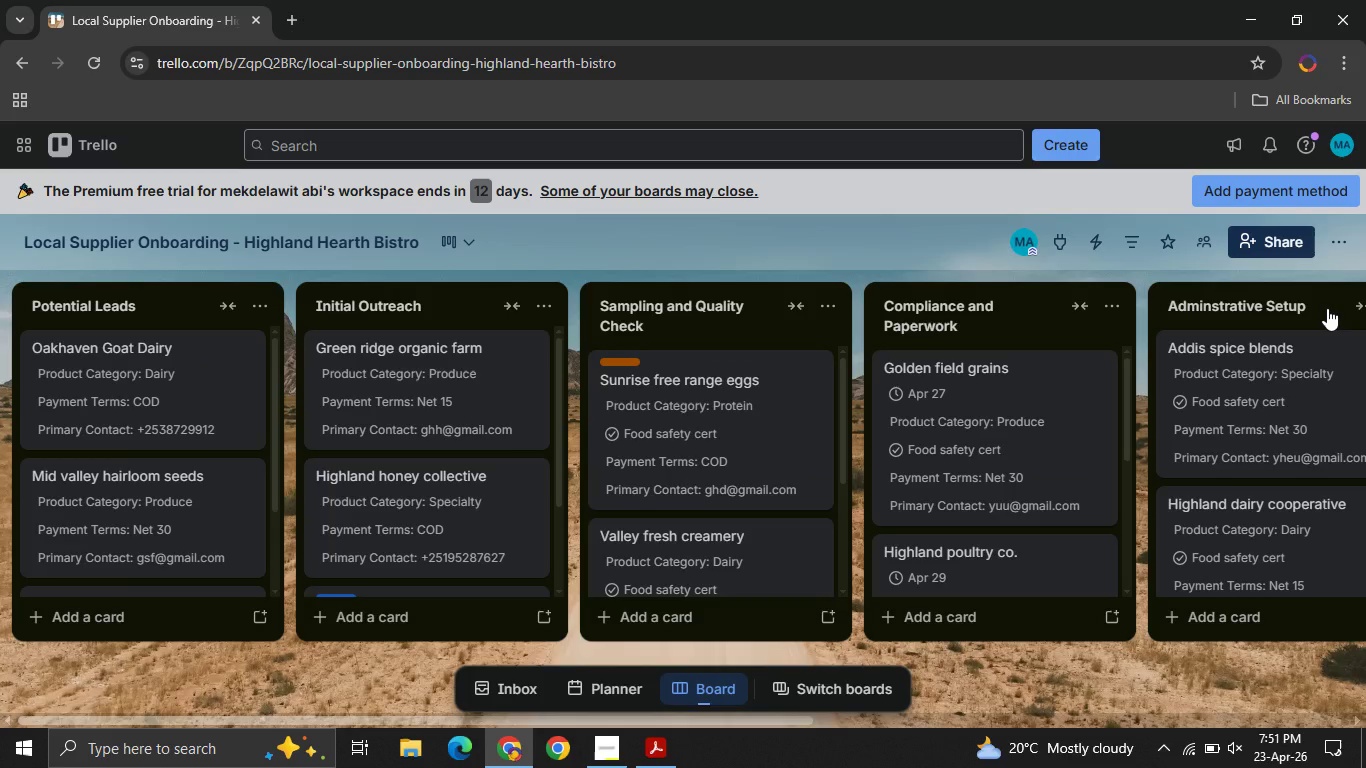 
mouse_move([426, 508])
 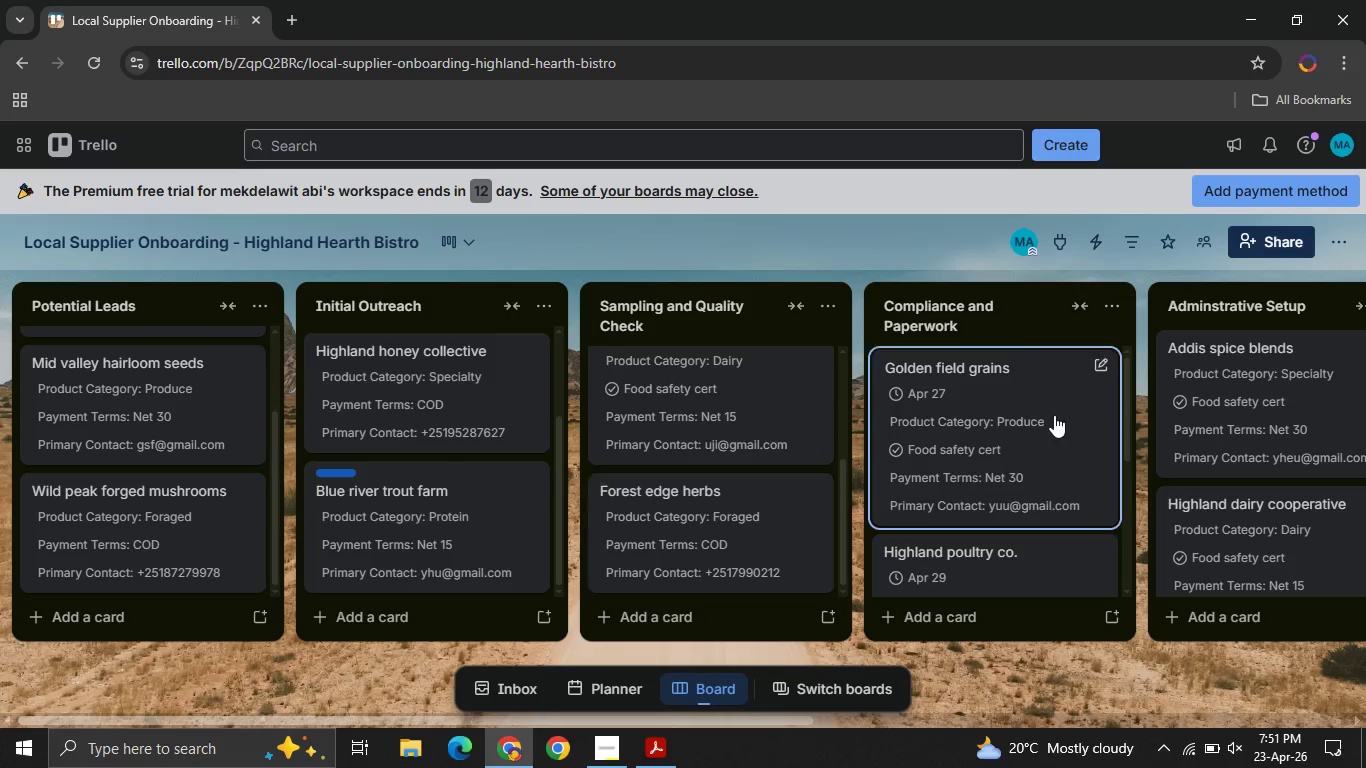 
mouse_move([1009, 421])
 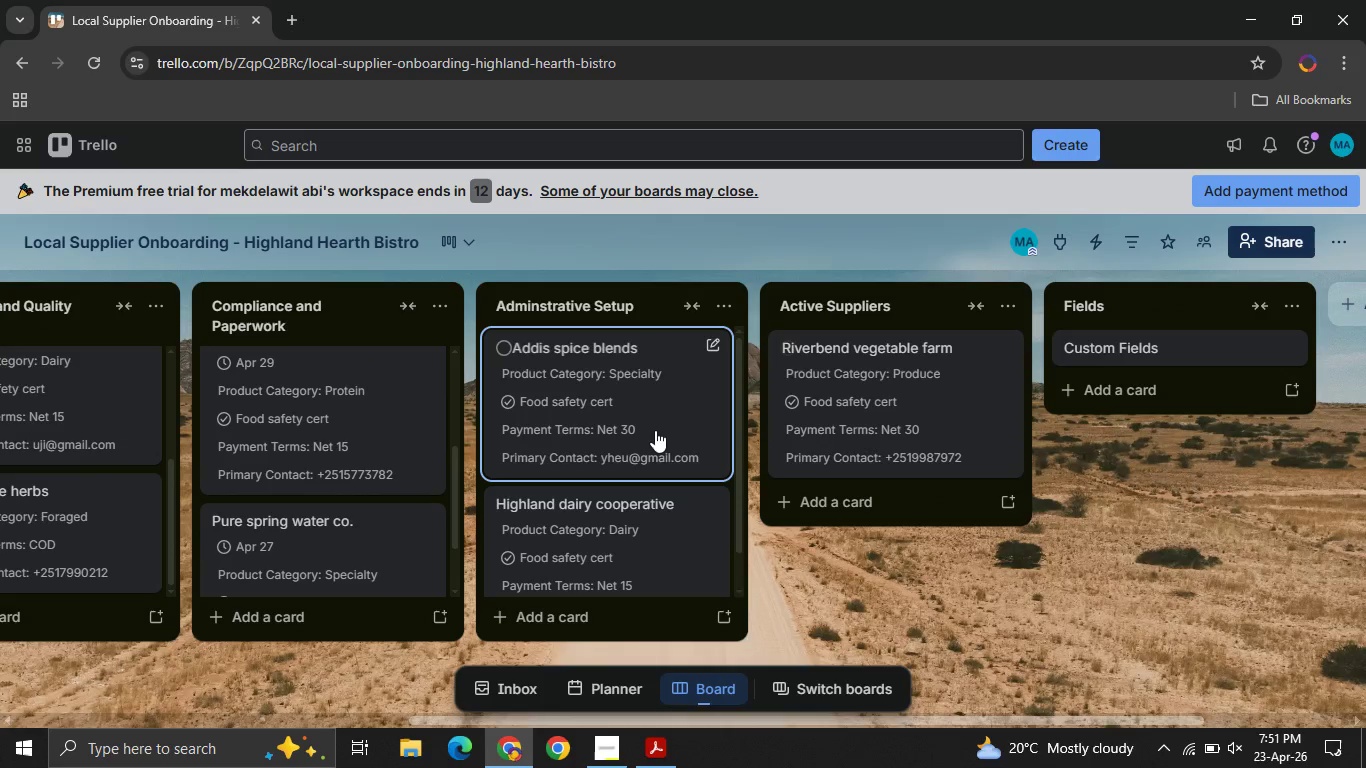 
wait(6.51)
 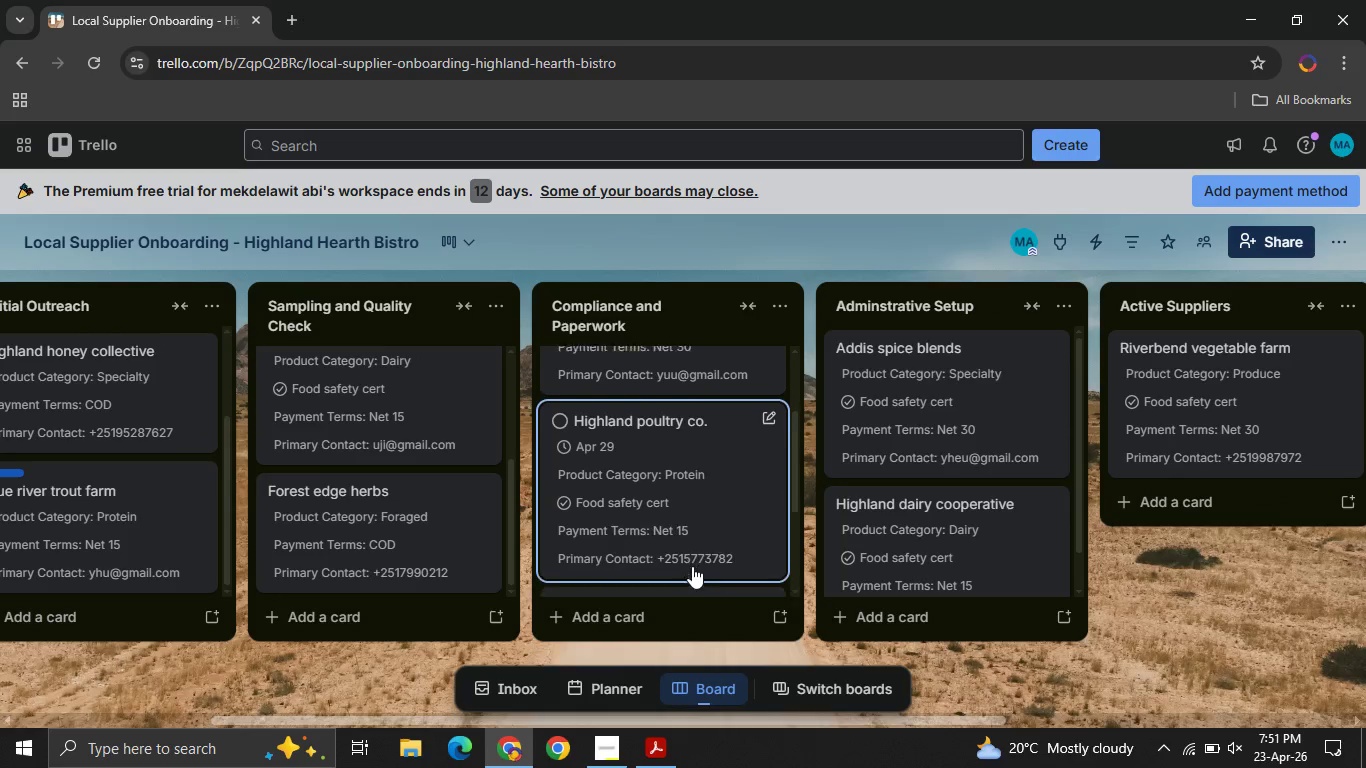 
left_click_drag(start_coordinate=[655, 430], to_coordinate=[925, 488])
 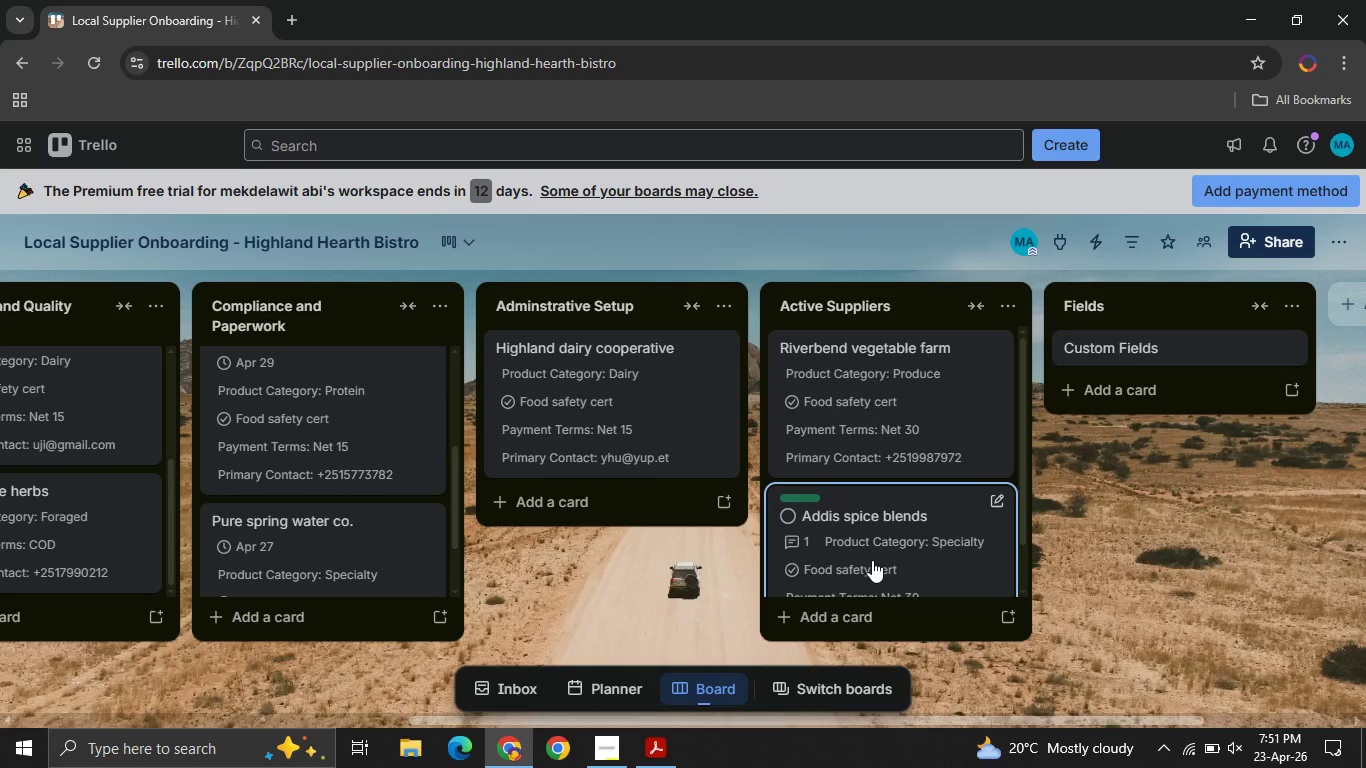 
left_click([872, 560])
 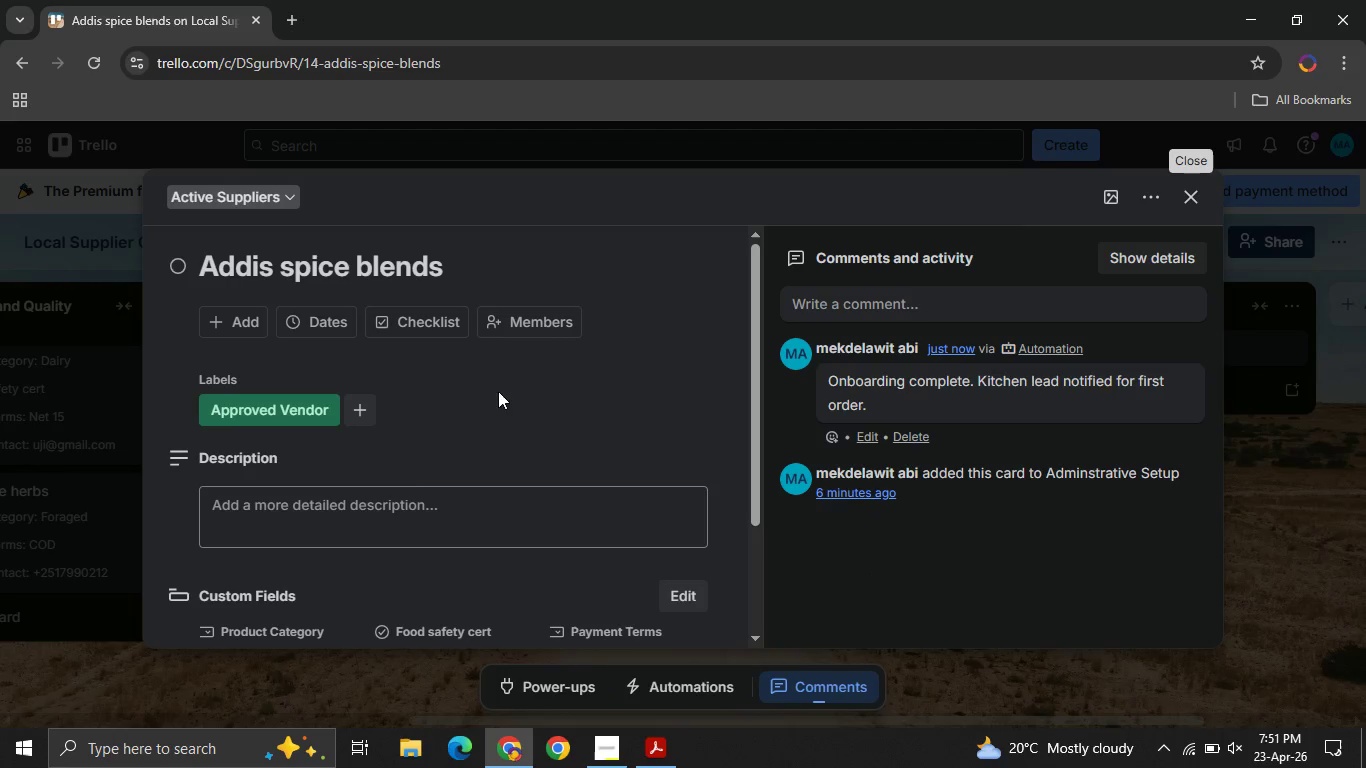 
wait(14.69)
 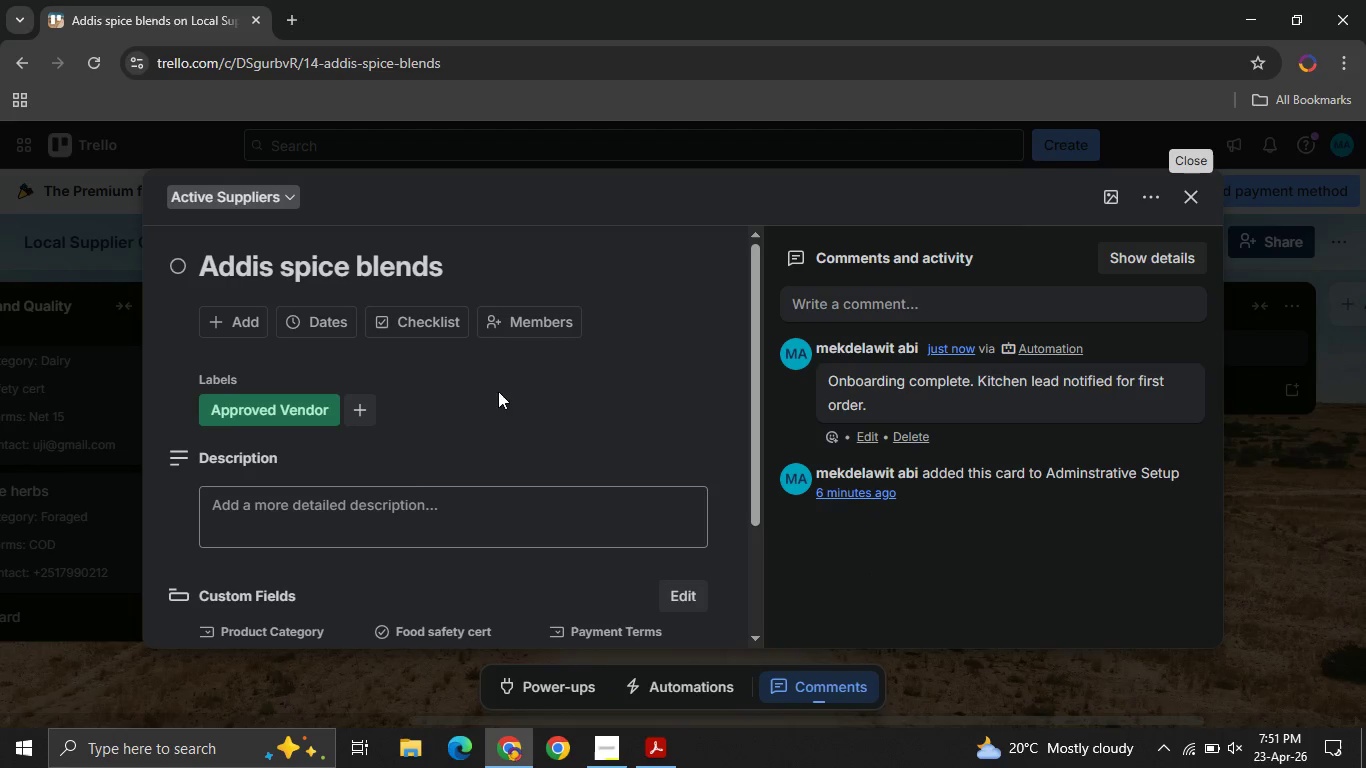 
left_click([1194, 195])
 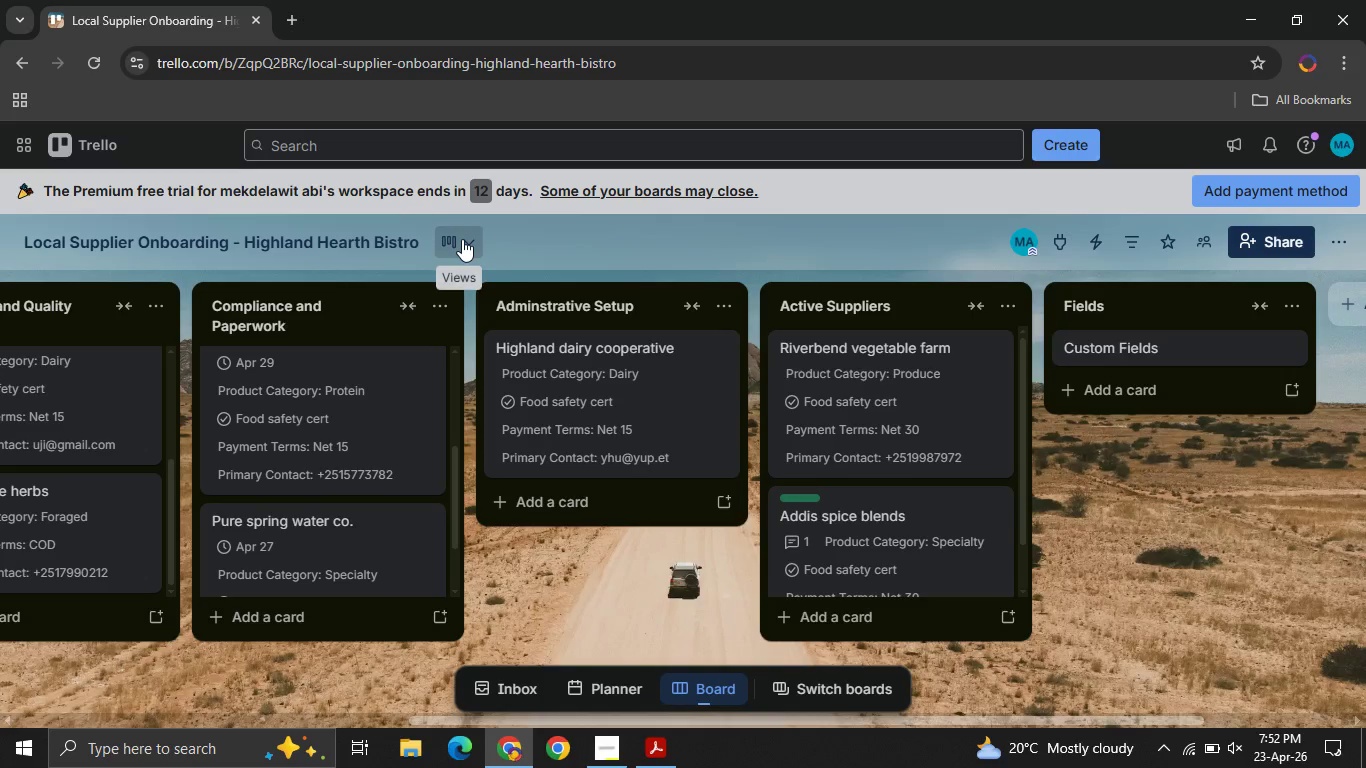 
left_click([462, 239])
 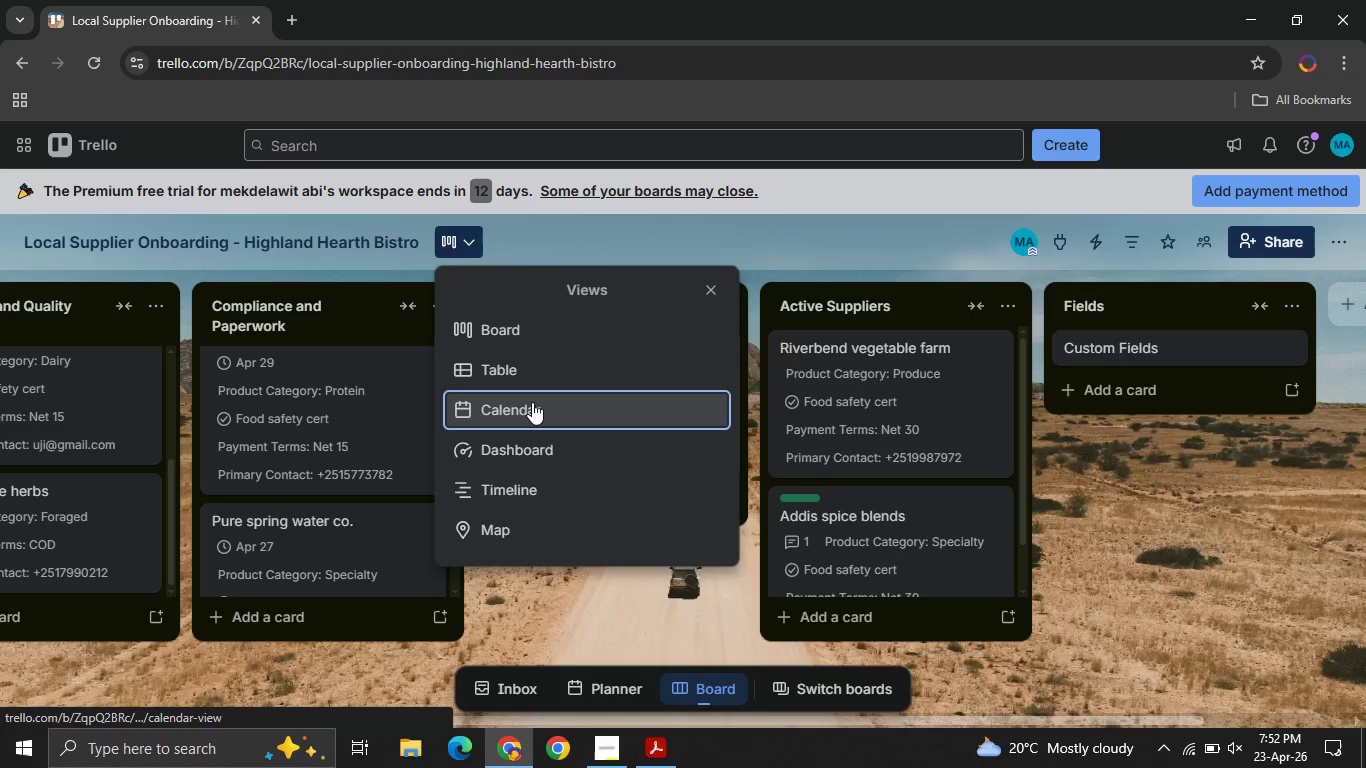 
left_click([532, 402])
 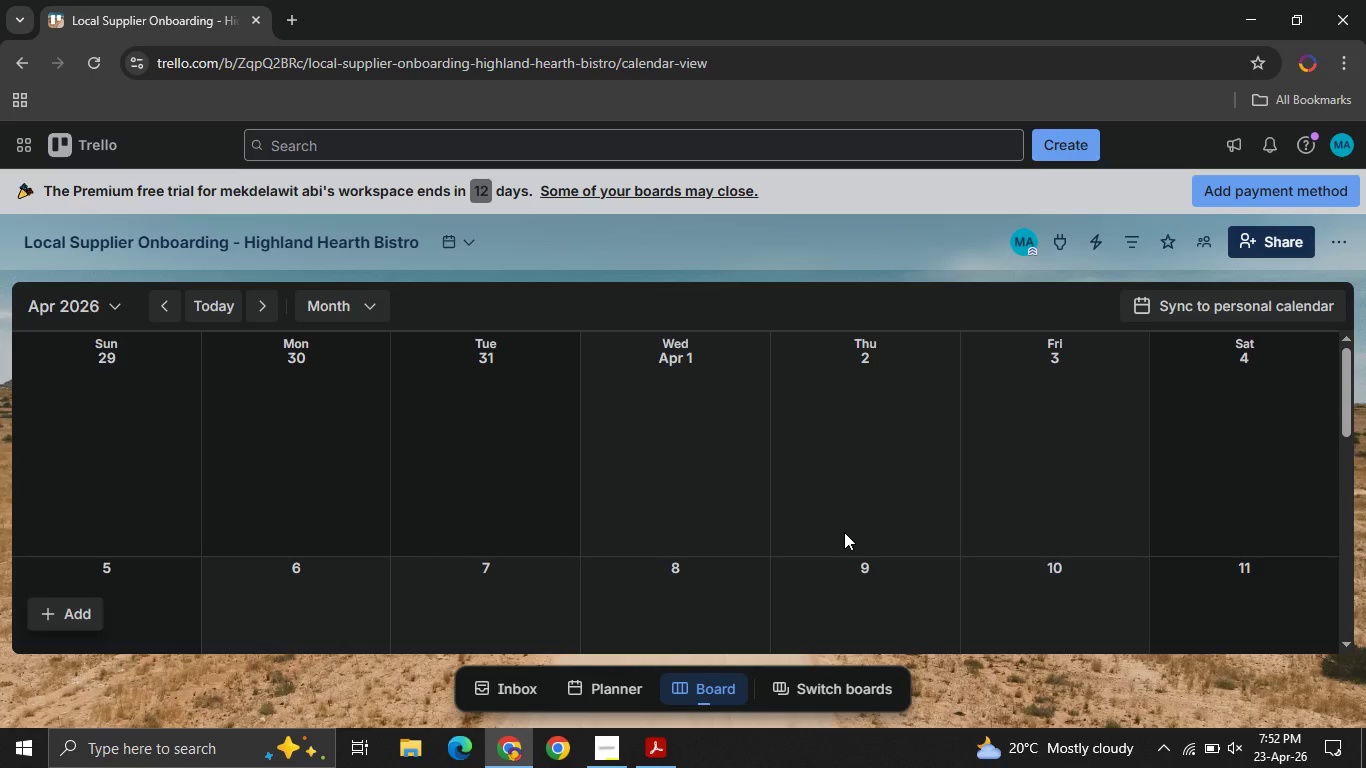 
mouse_move([826, 573])
 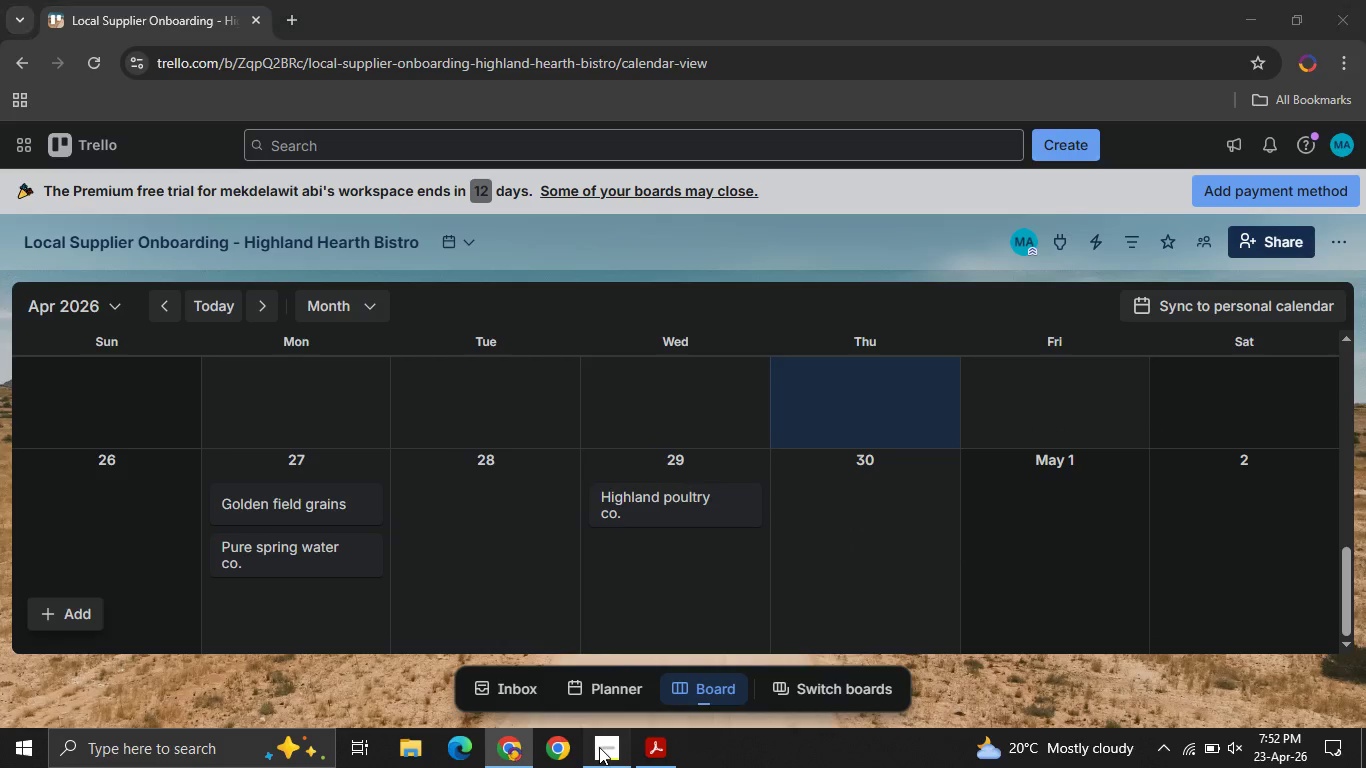 
left_click([599, 747])